 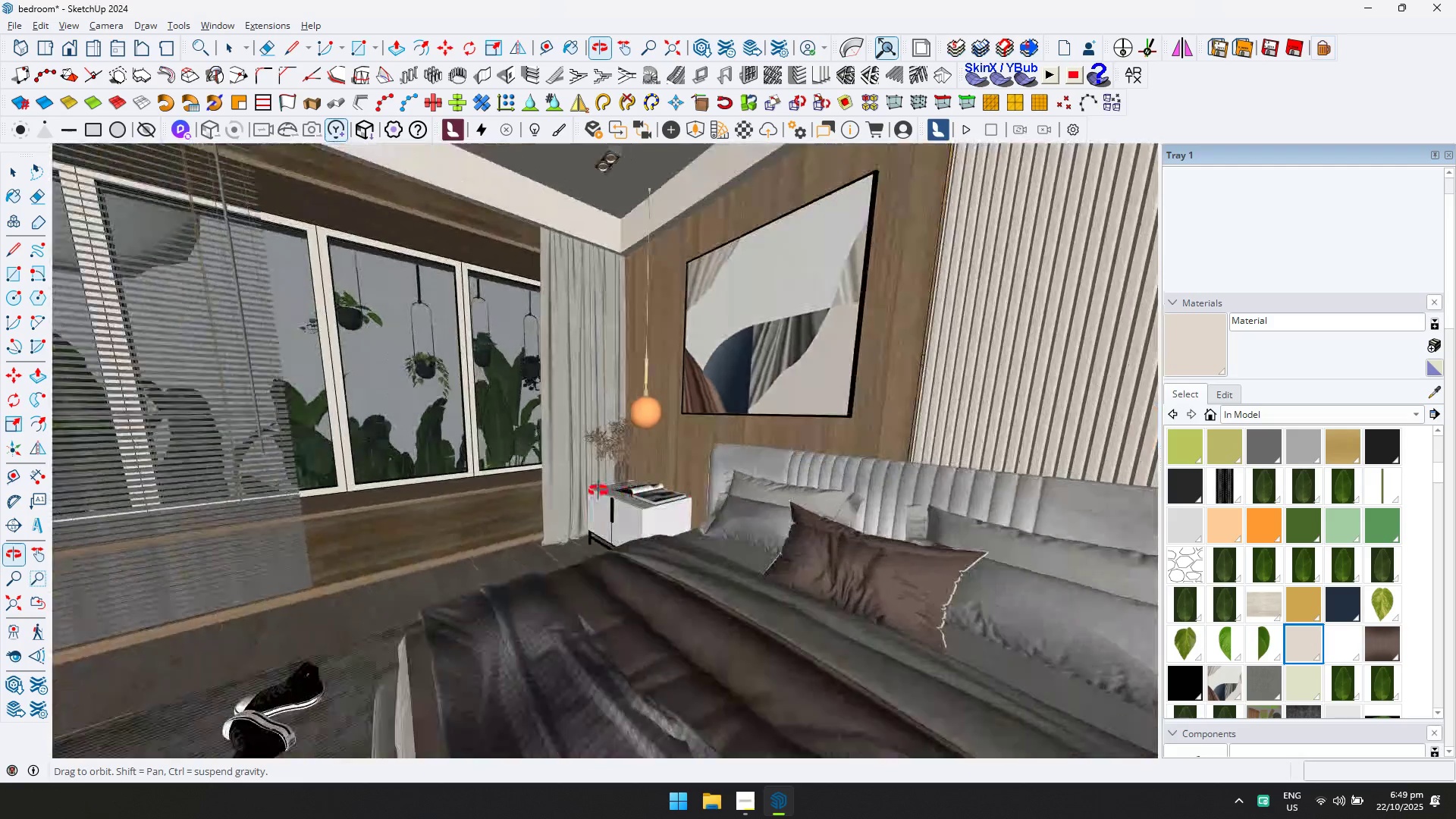 
scroll: coordinate [729, 469], scroll_direction: down, amount: 5.0
 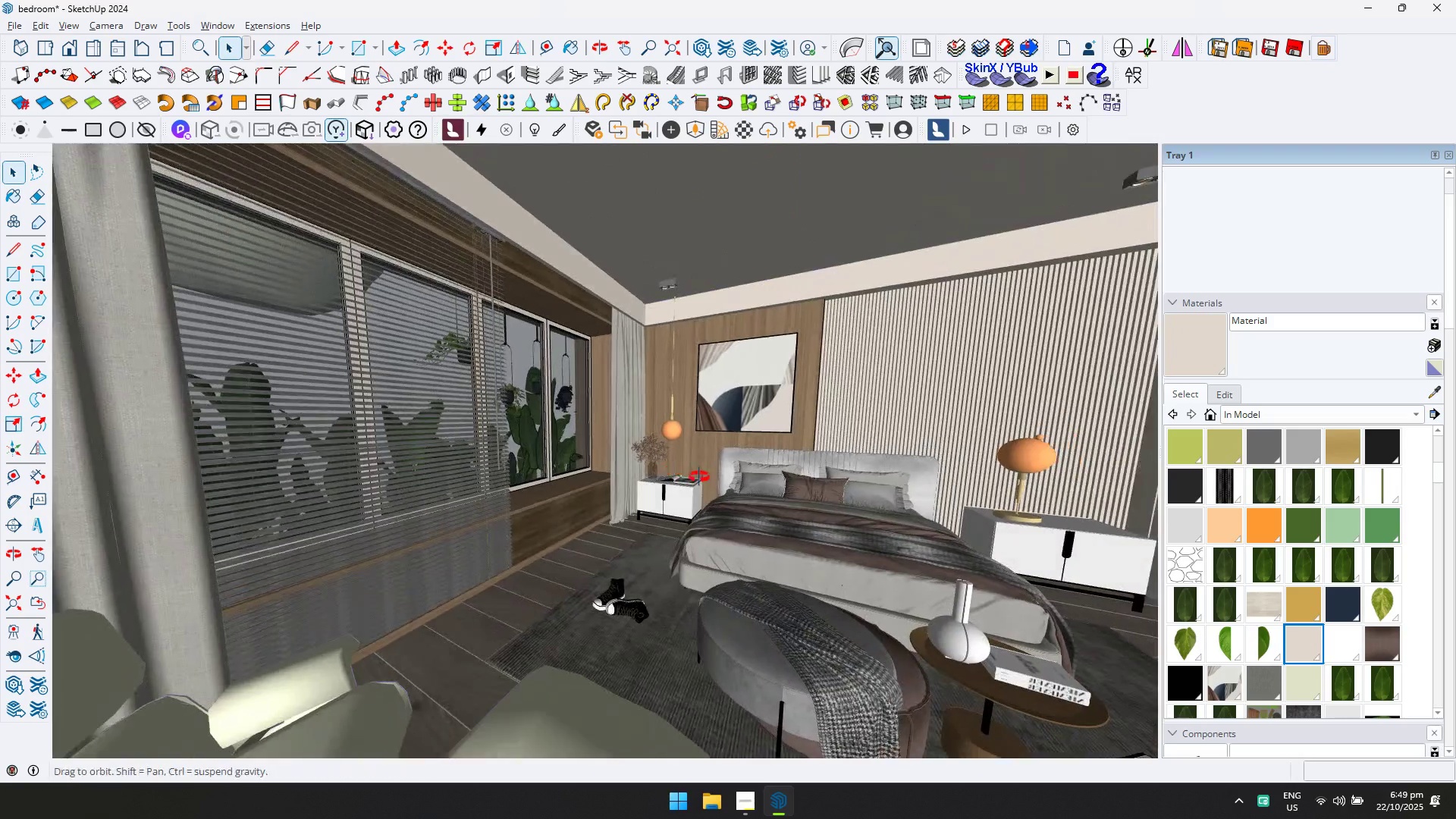 
hold_key(key=ShiftLeft, duration=0.87)
 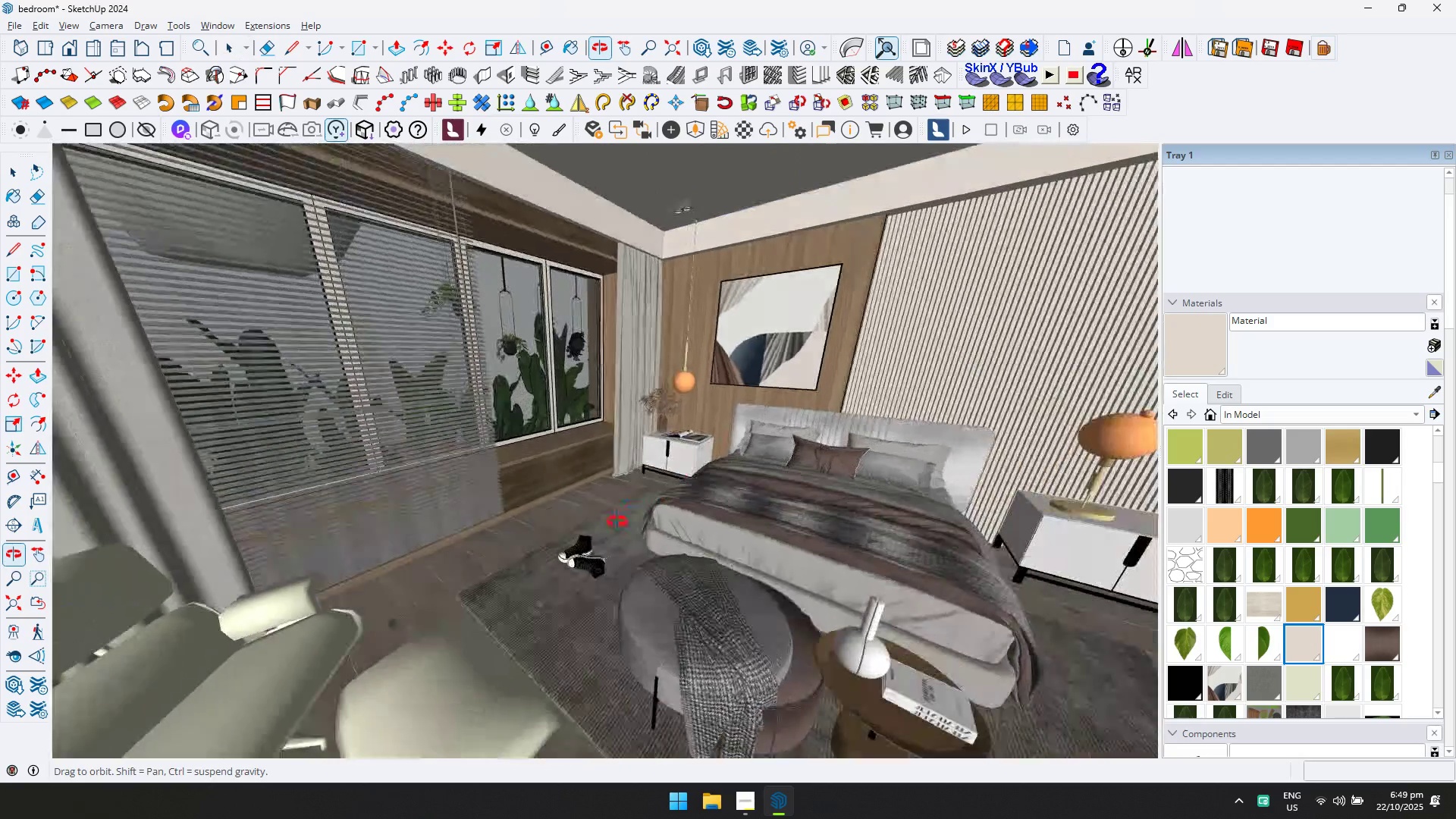 
key(Shift+ShiftLeft)
 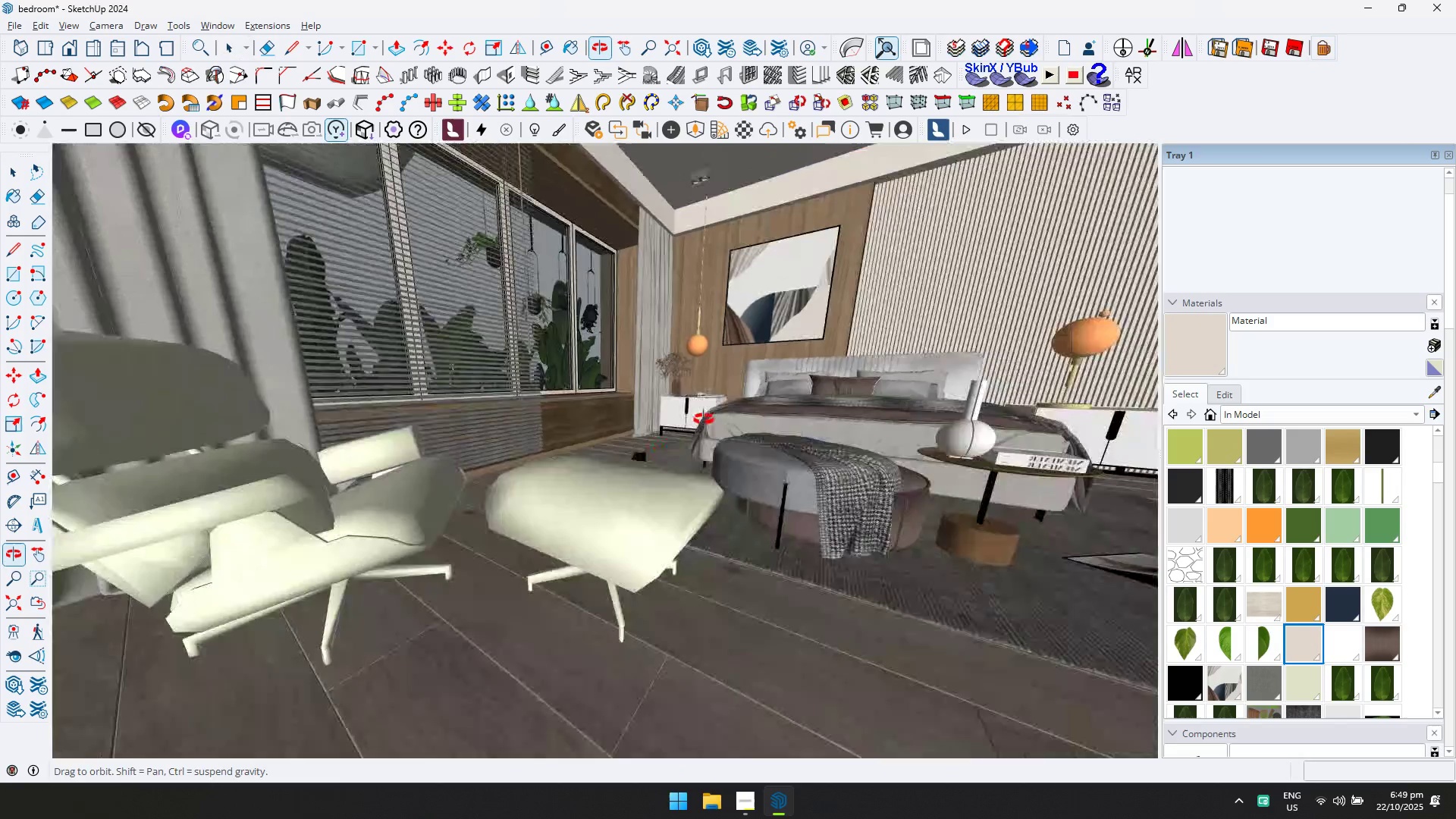 
hold_key(key=ShiftLeft, duration=0.63)
 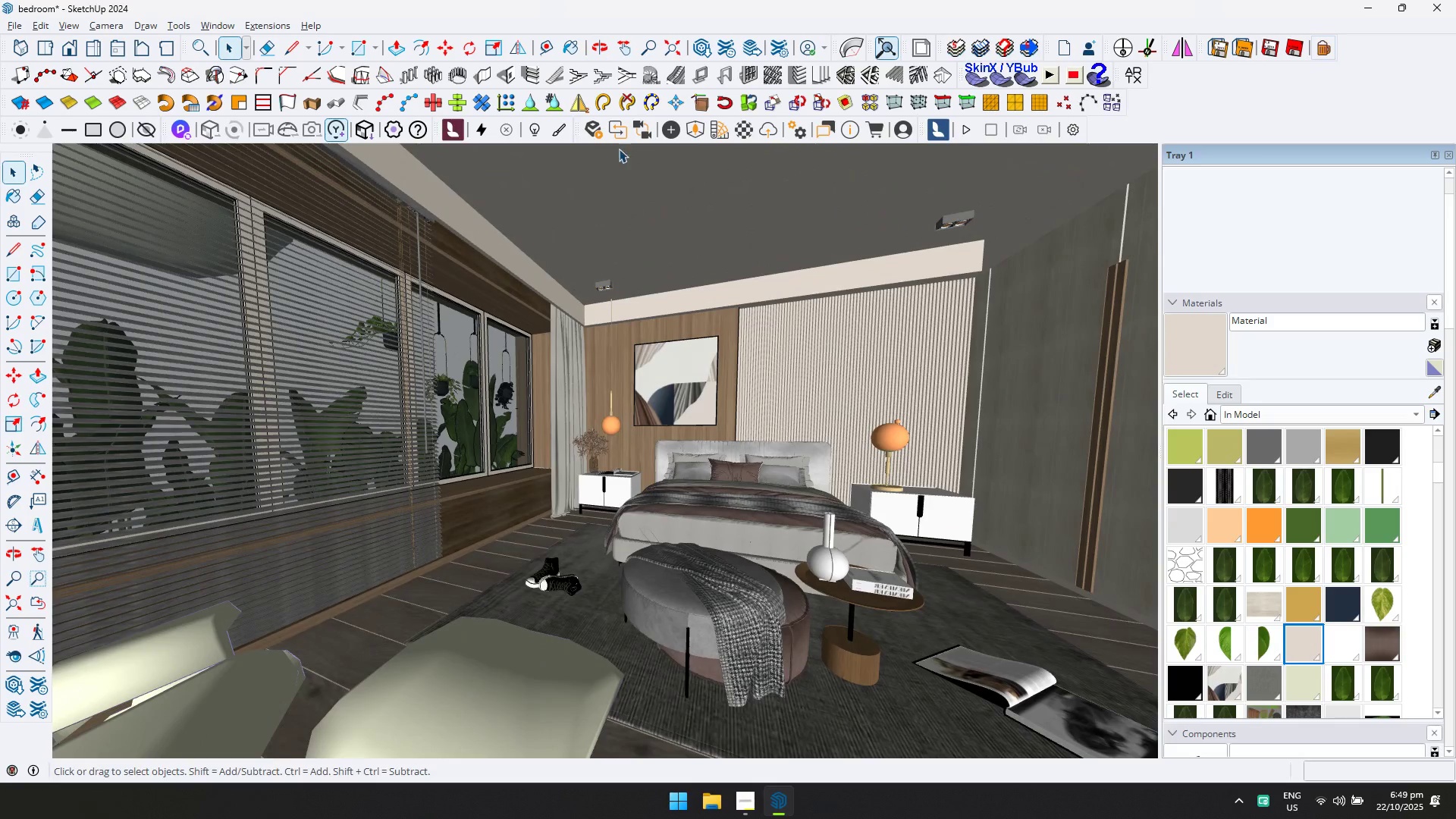 
left_click([693, 132])
 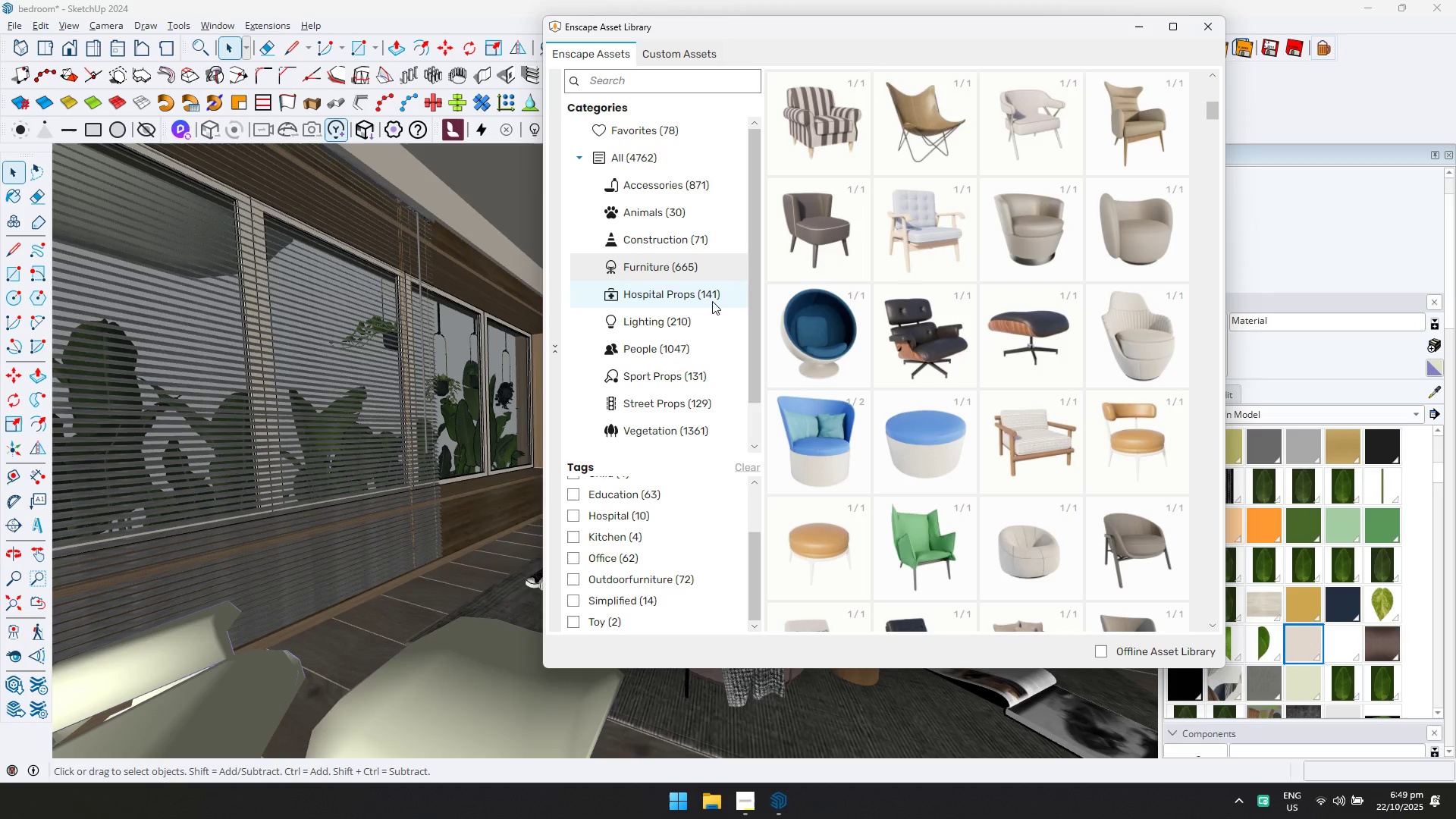 
left_click([699, 347])
 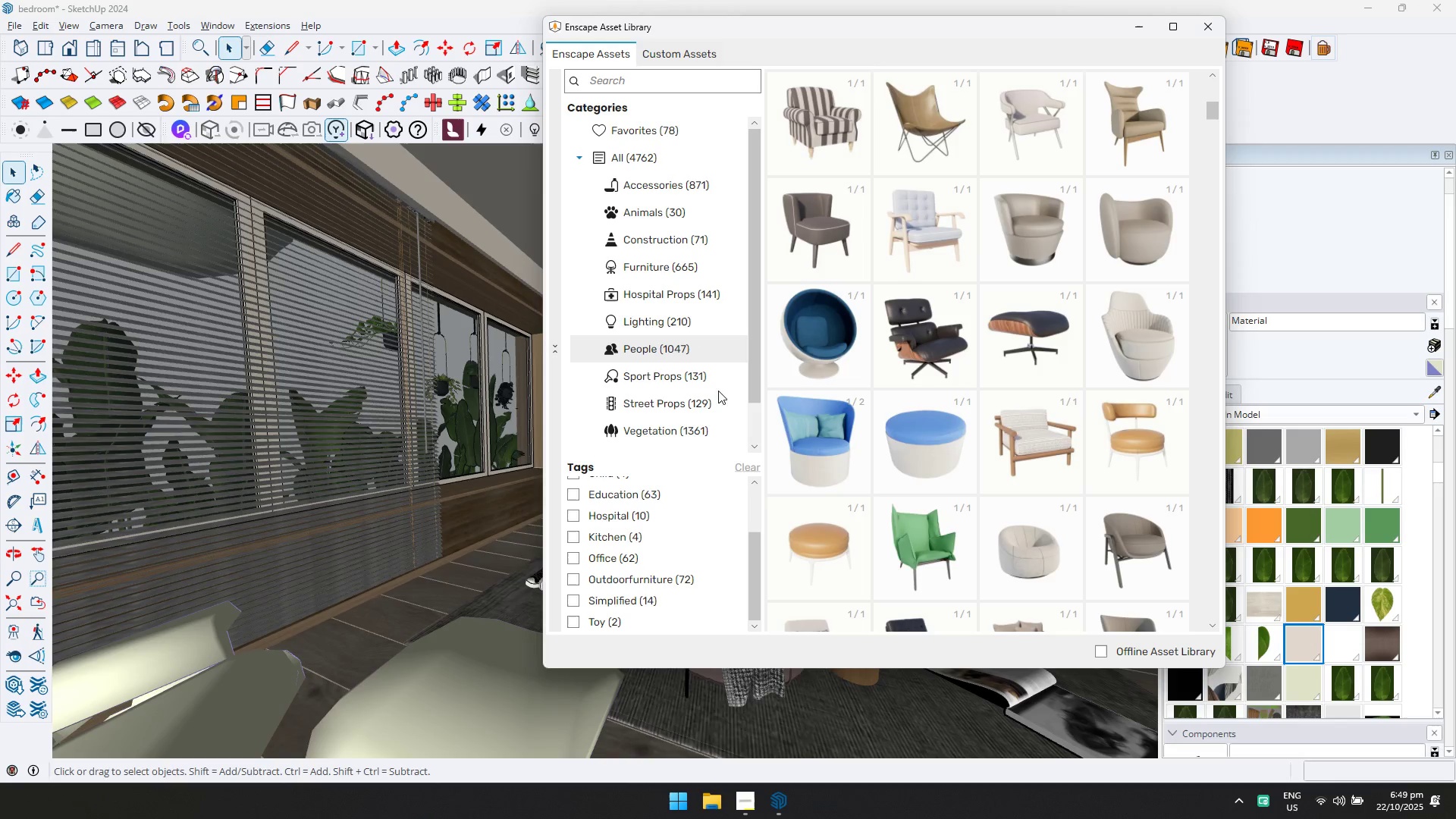 
wait(5.52)
 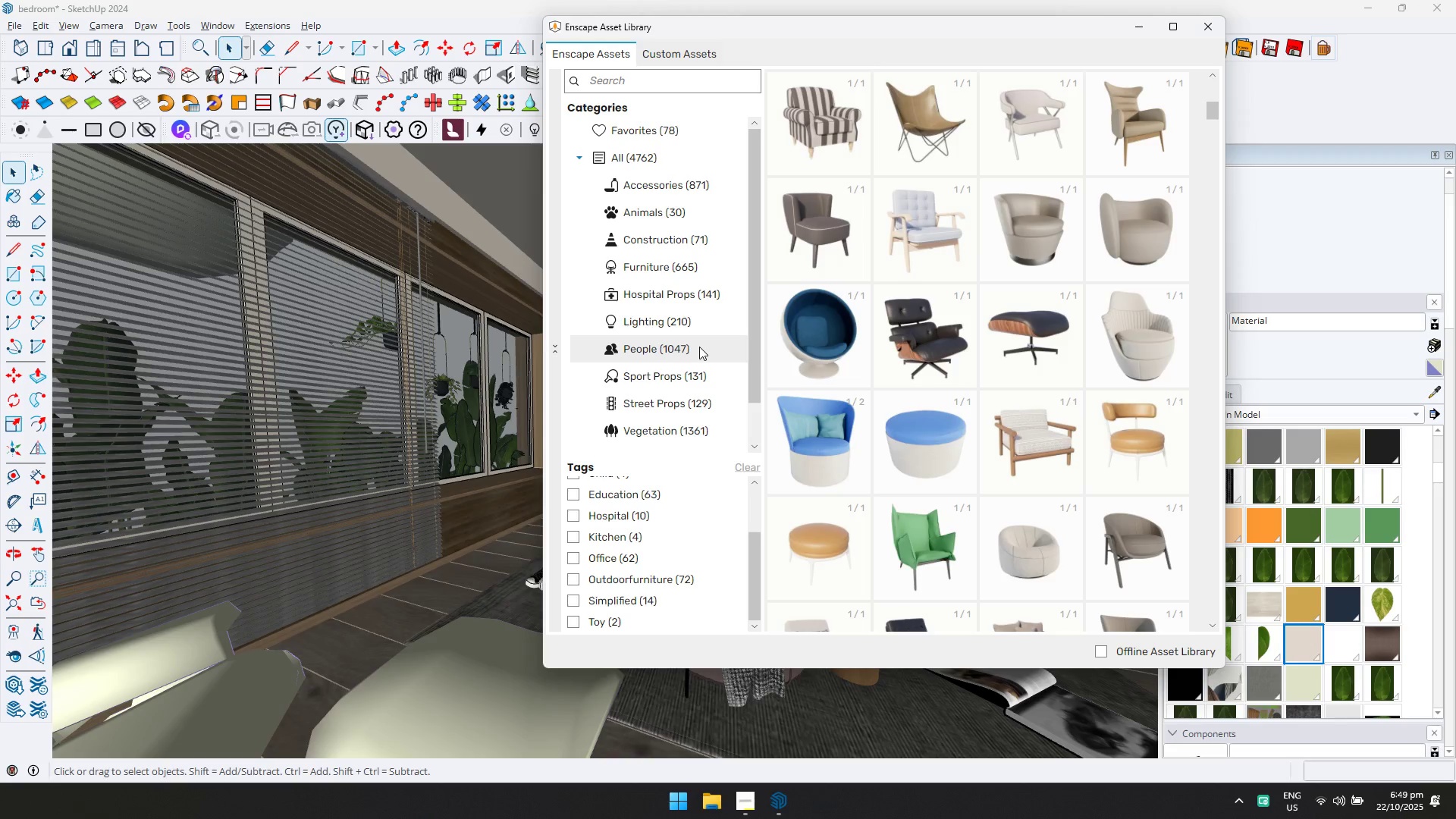 
scroll: coordinate [623, 595], scroll_direction: down, amount: 6.0
 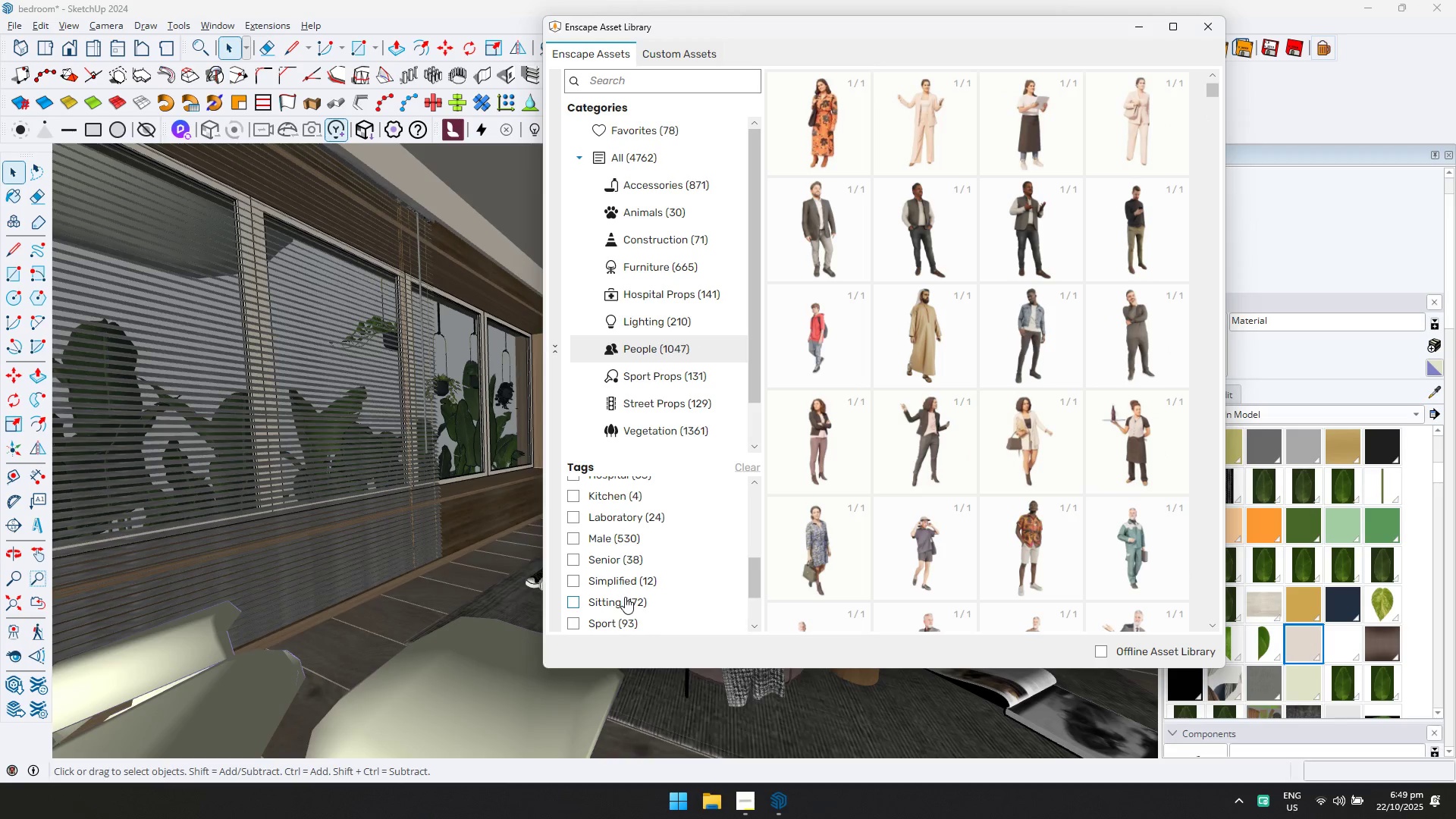 
left_click([625, 597])
 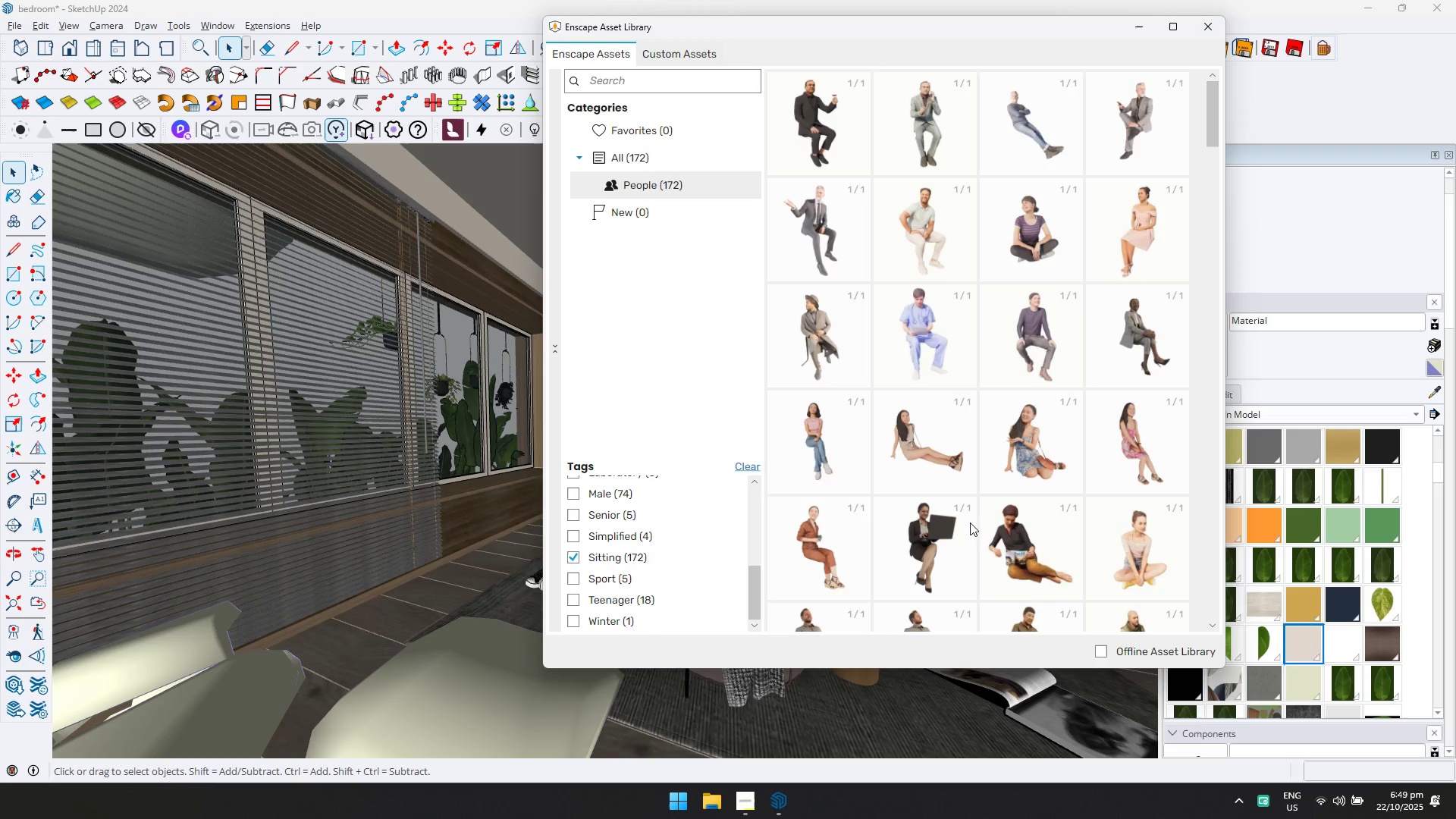 
scroll: coordinate [959, 387], scroll_direction: down, amount: 1.0
 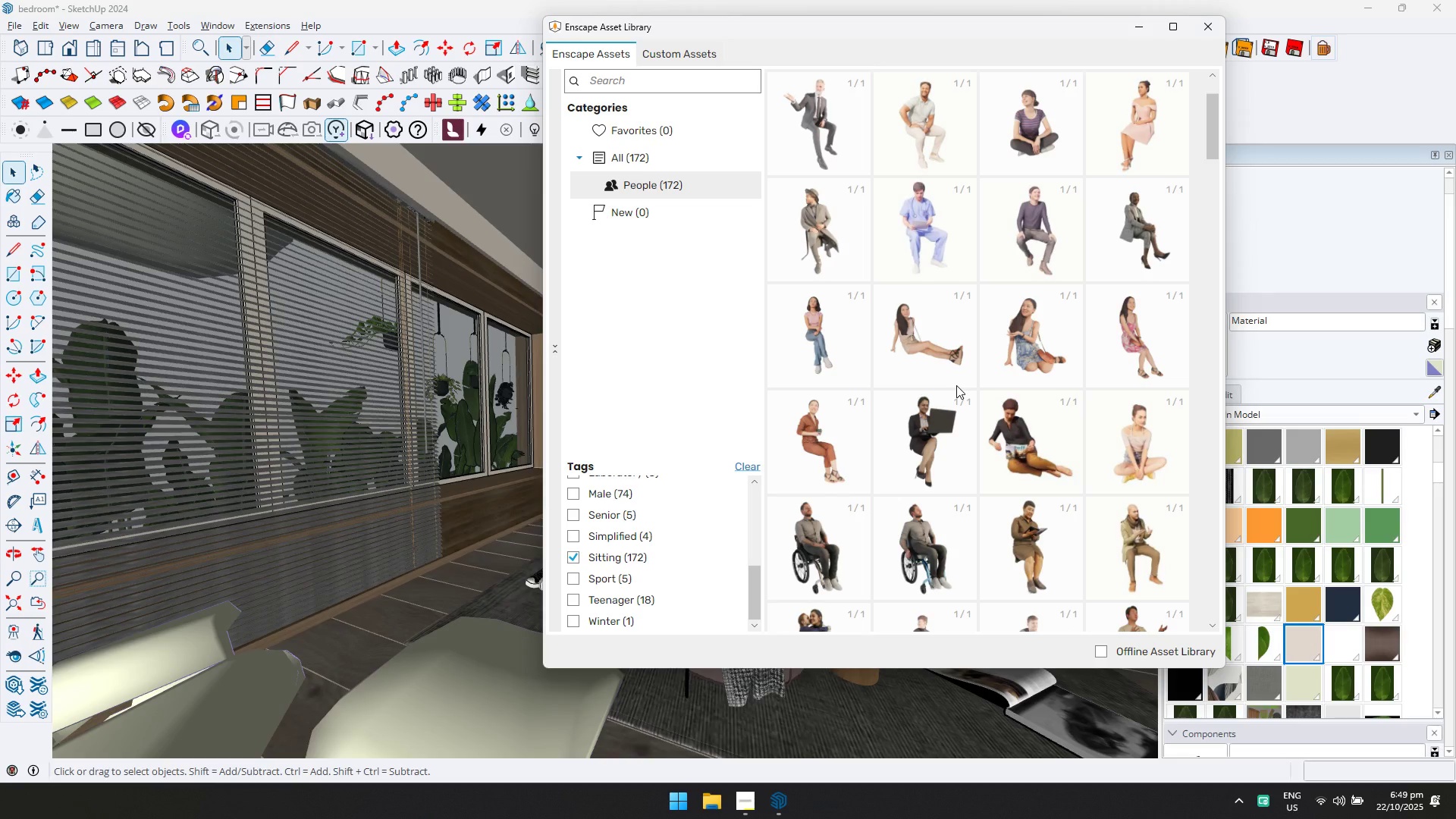 
left_click([941, 347])
 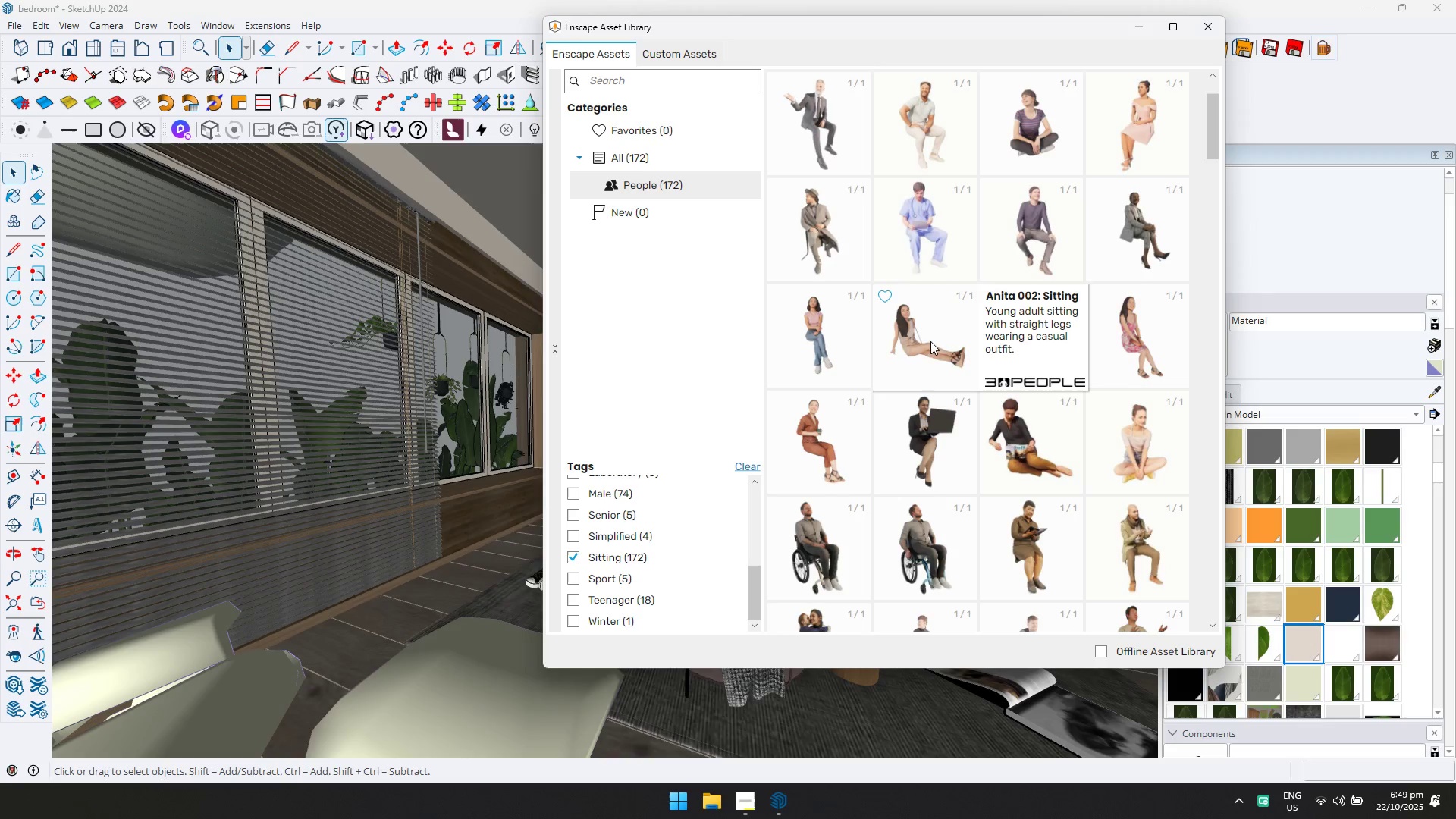 
scroll: coordinate [913, 338], scroll_direction: down, amount: 8.0
 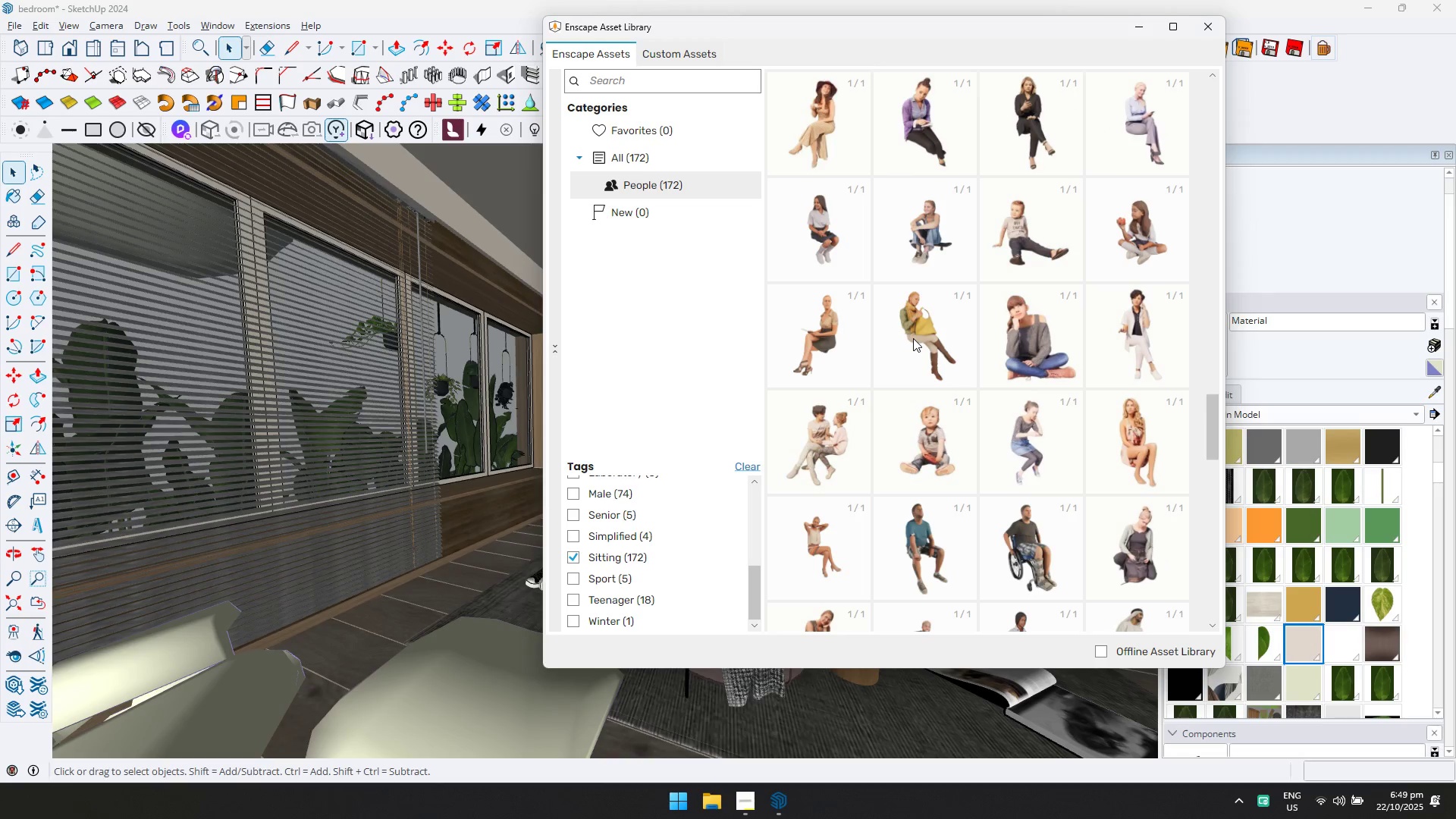 
scroll: coordinate [913, 338], scroll_direction: down, amount: 3.0
 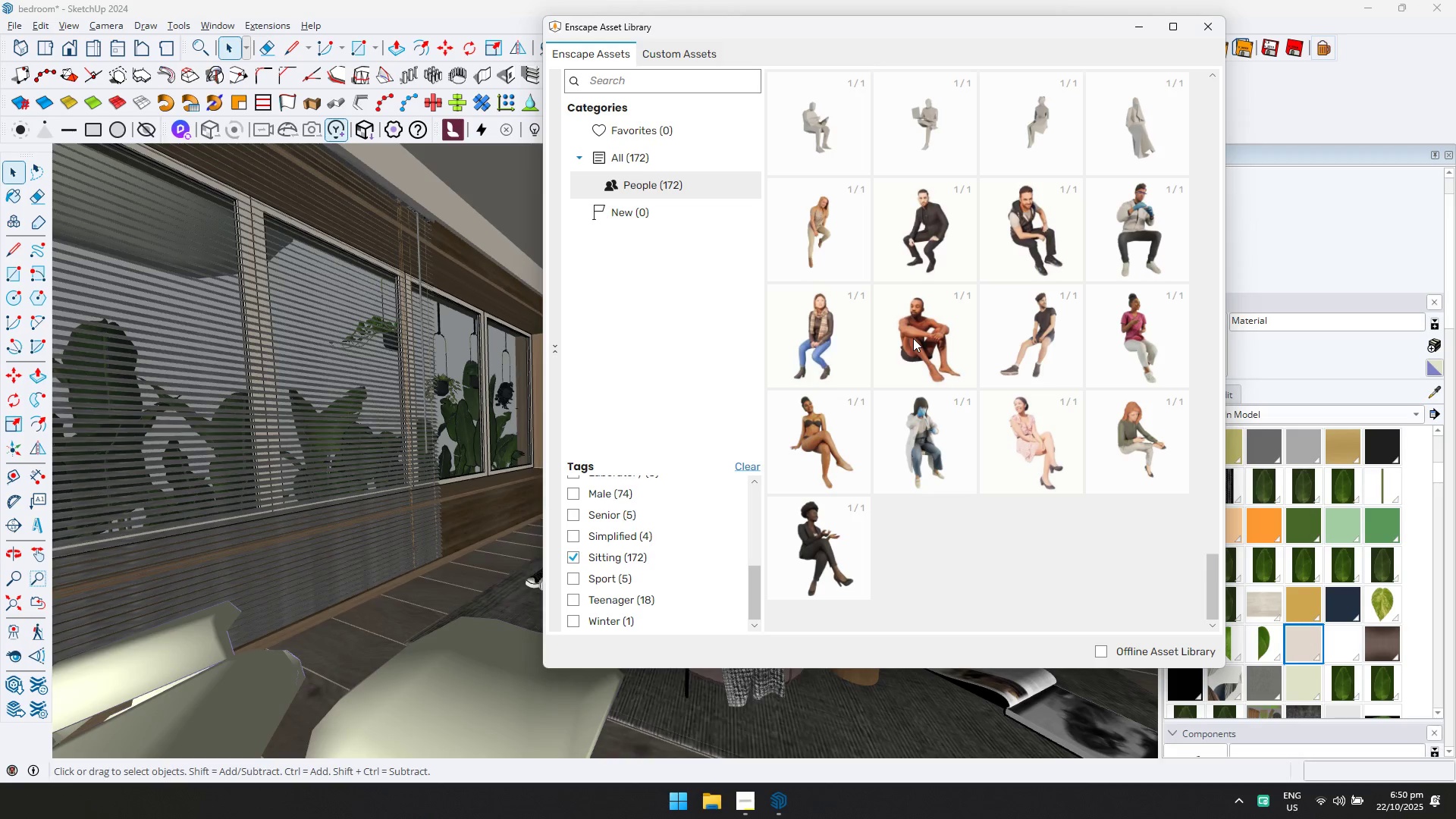 
scroll: coordinate [913, 338], scroll_direction: up, amount: 1.0
 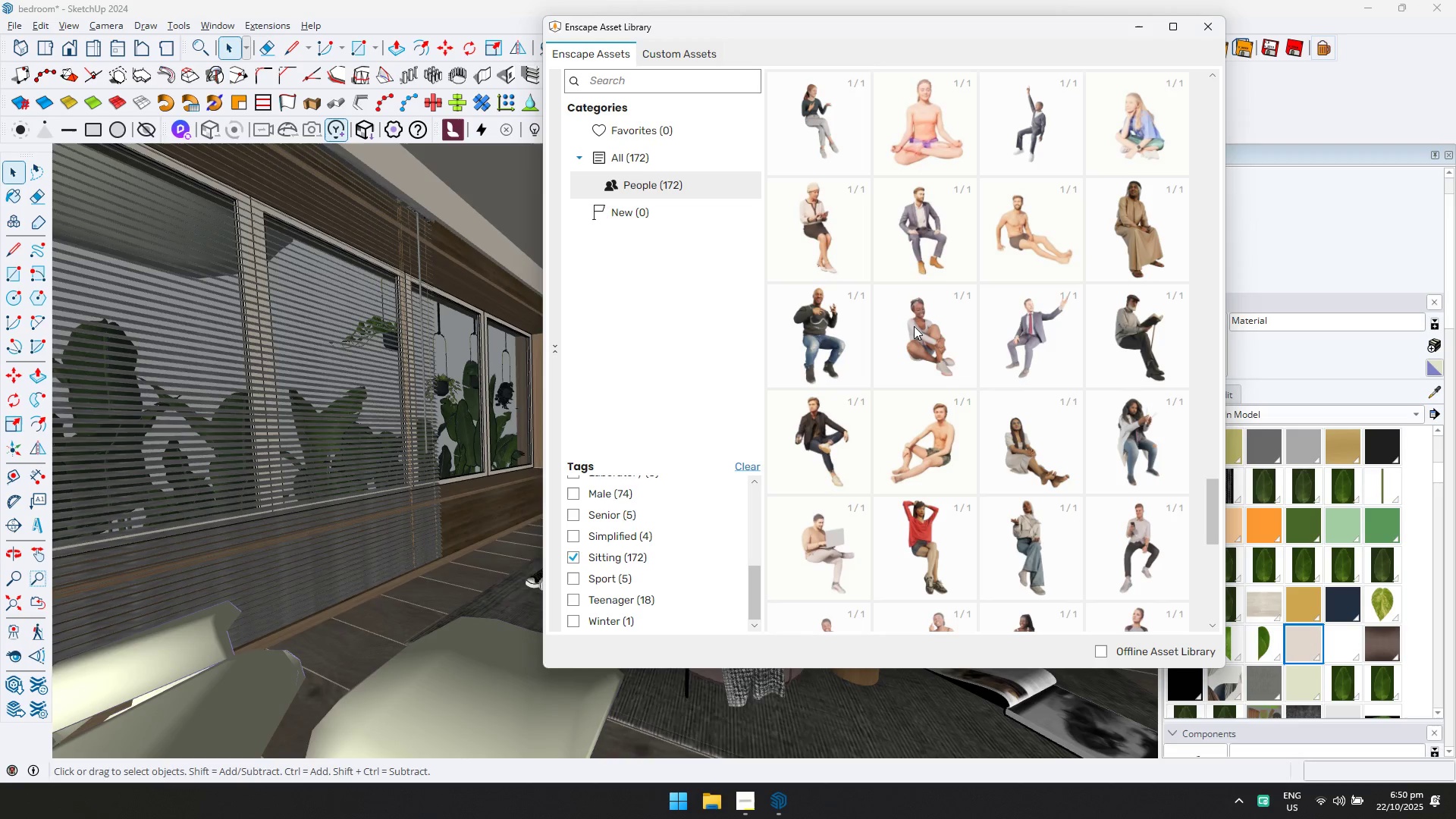 
scroll: coordinate [927, 469], scroll_direction: down, amount: 2.0
 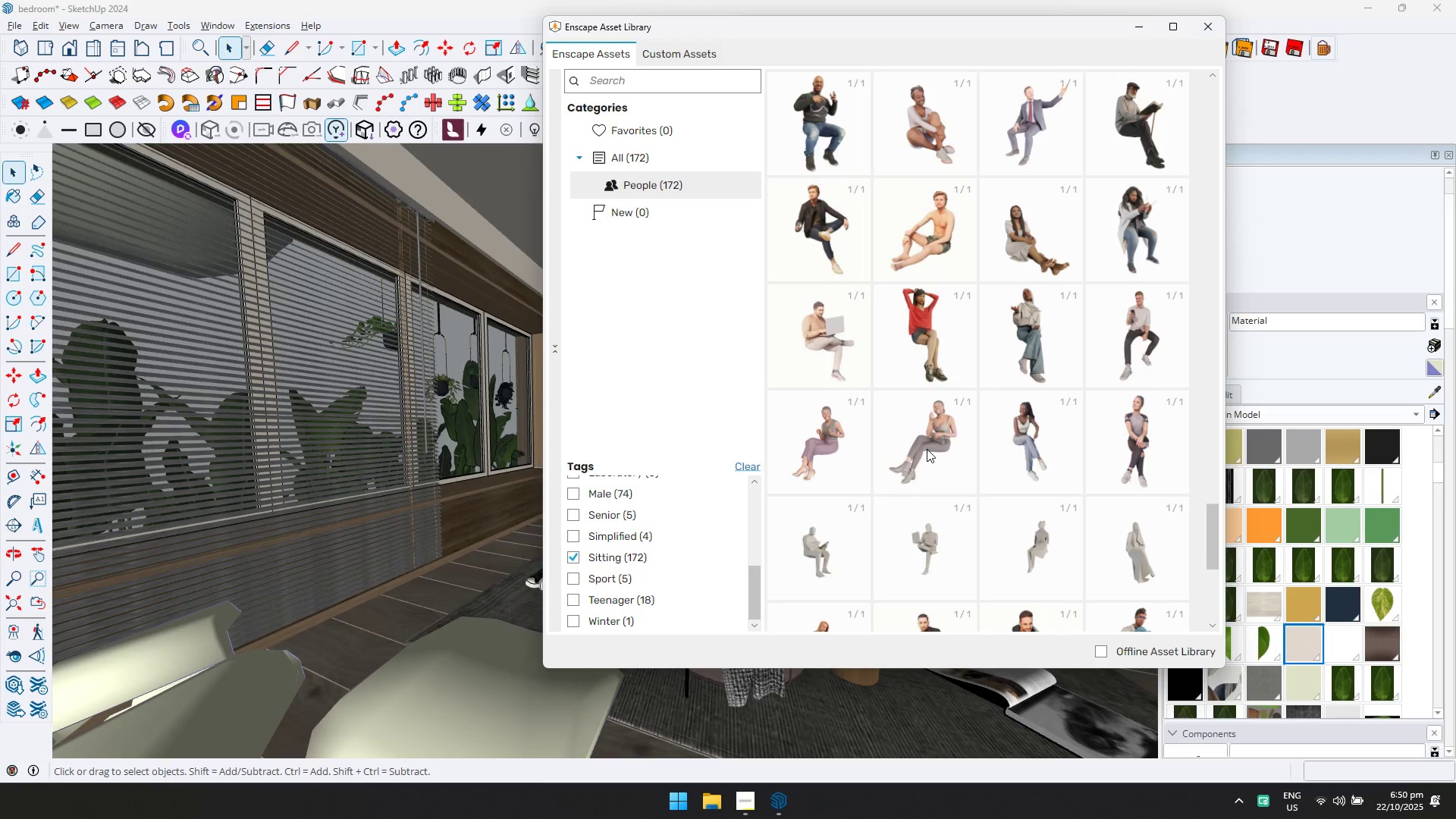 
scroll: coordinate [927, 442], scroll_direction: up, amount: 1.0
 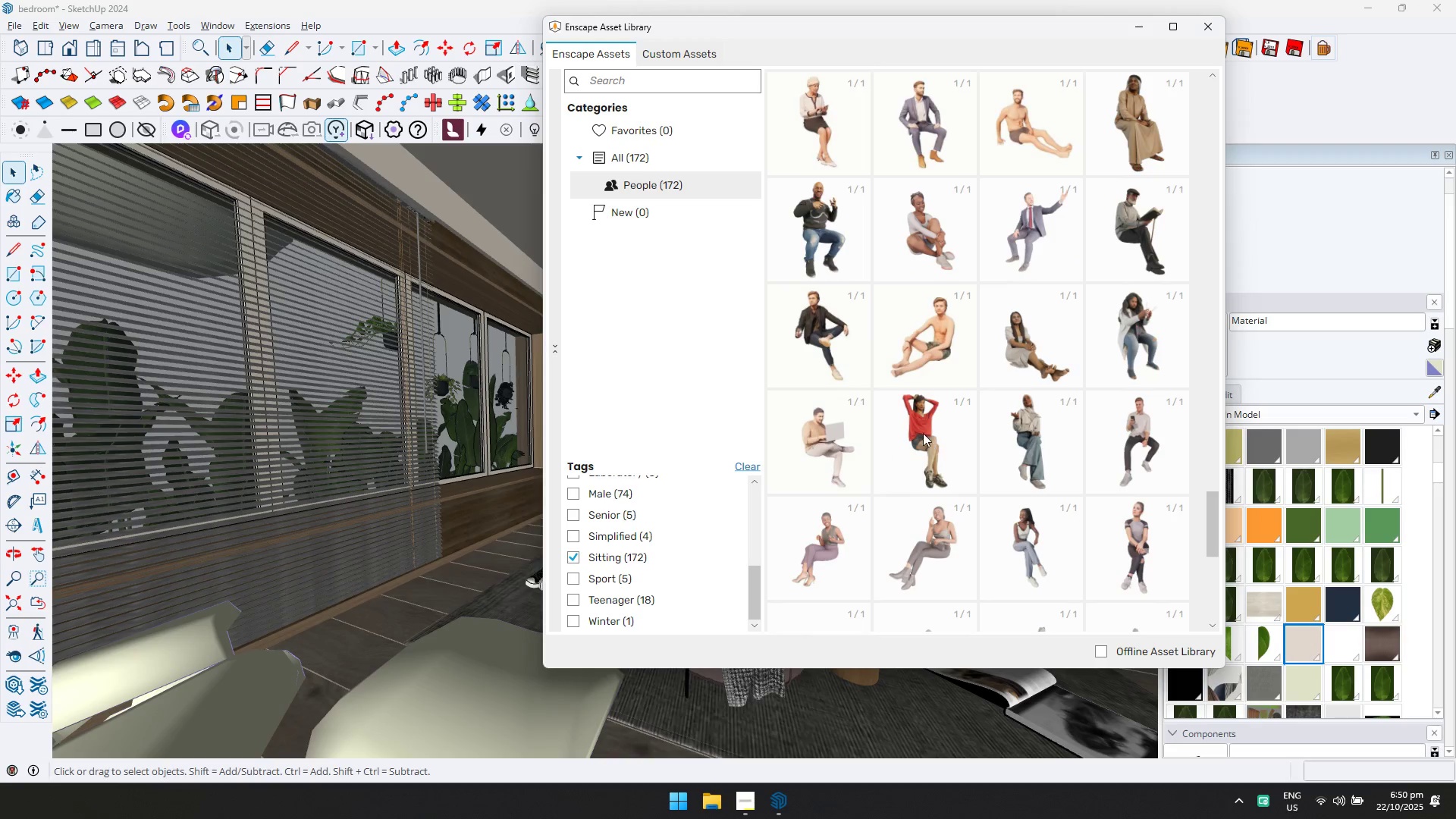 
left_click([1040, 337])
 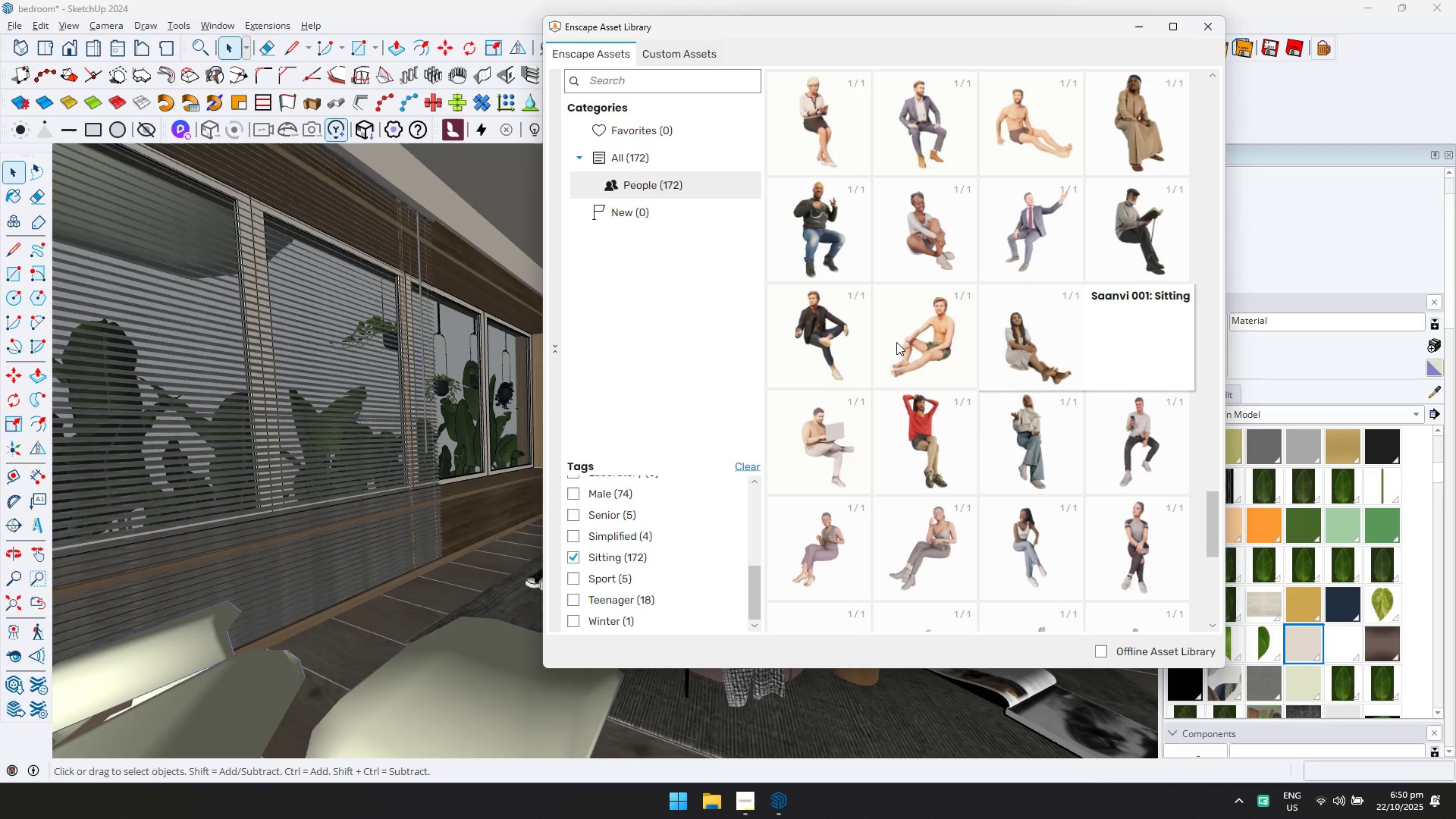 
left_click([1011, 330])
 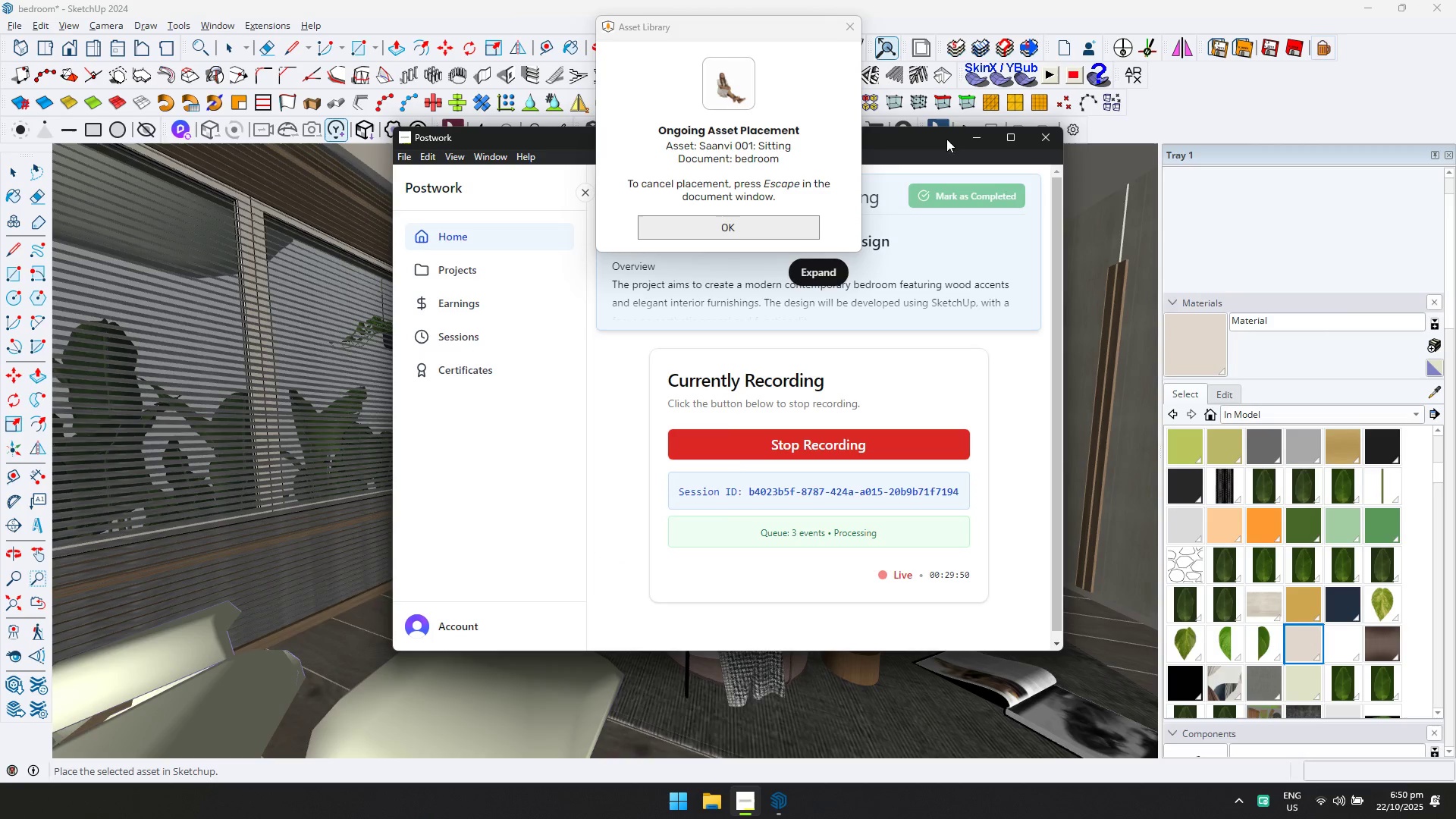 
left_click([973, 136])